 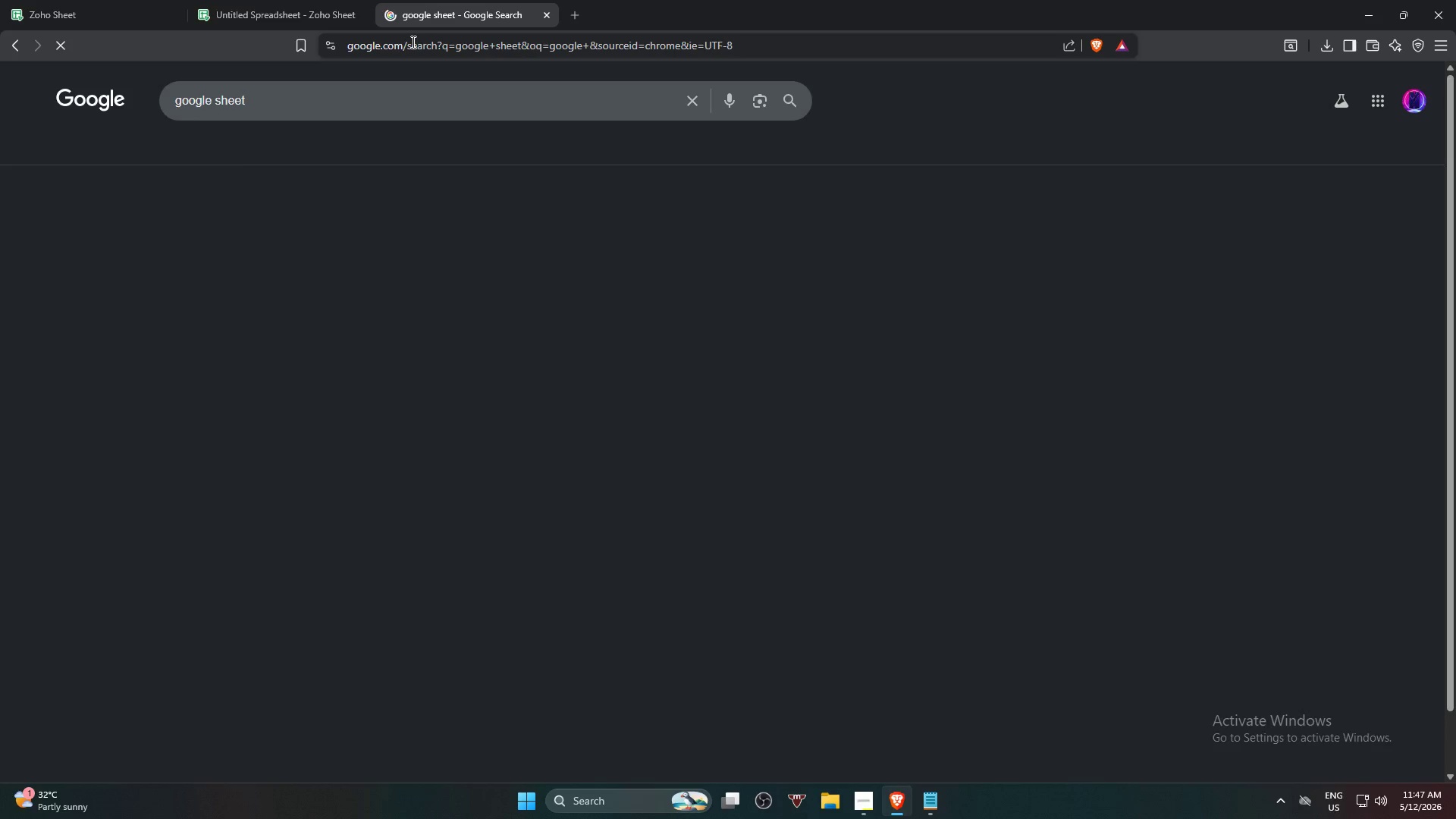 
left_click([286, 221])
 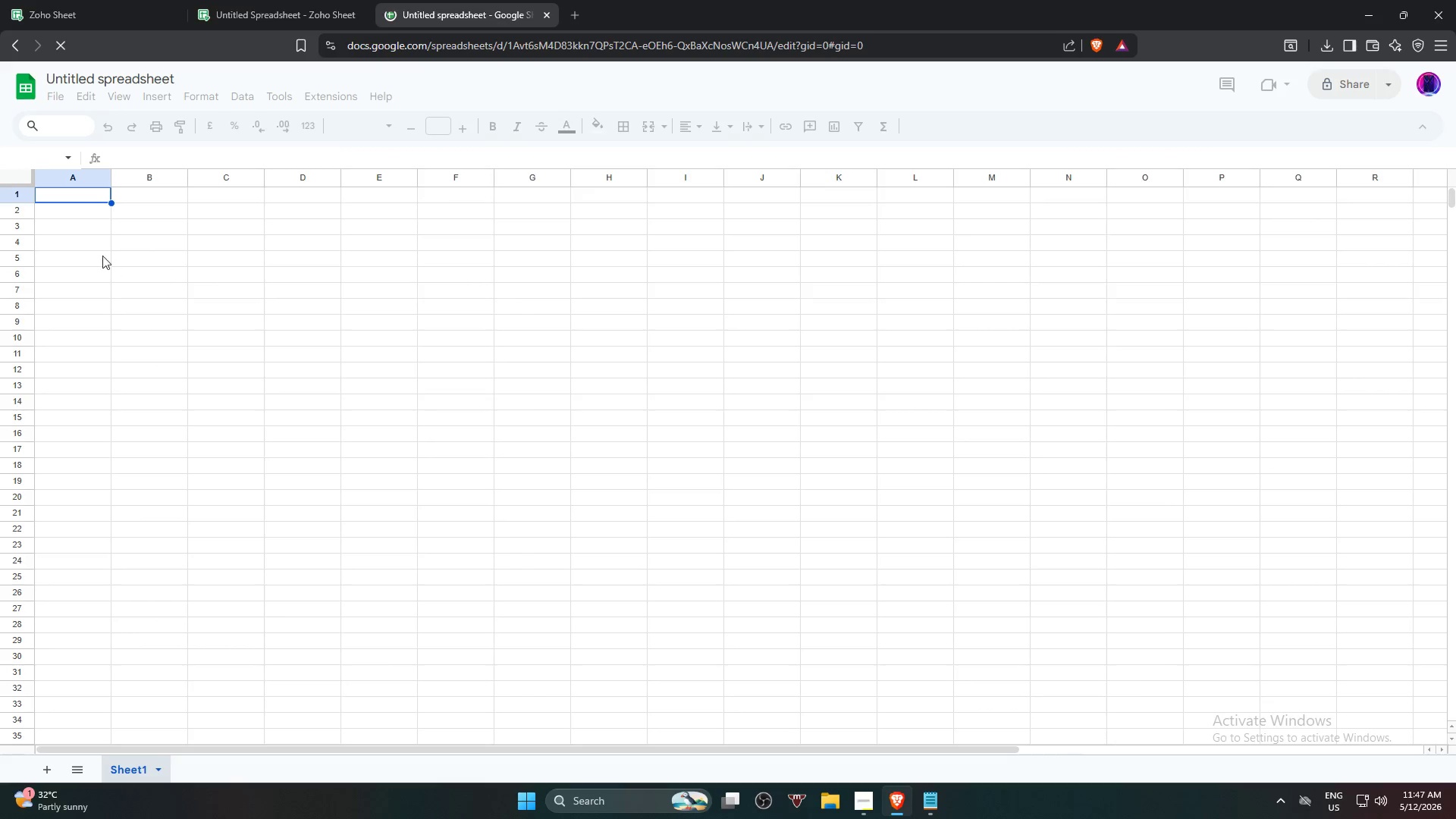 
left_click([73, 197])
 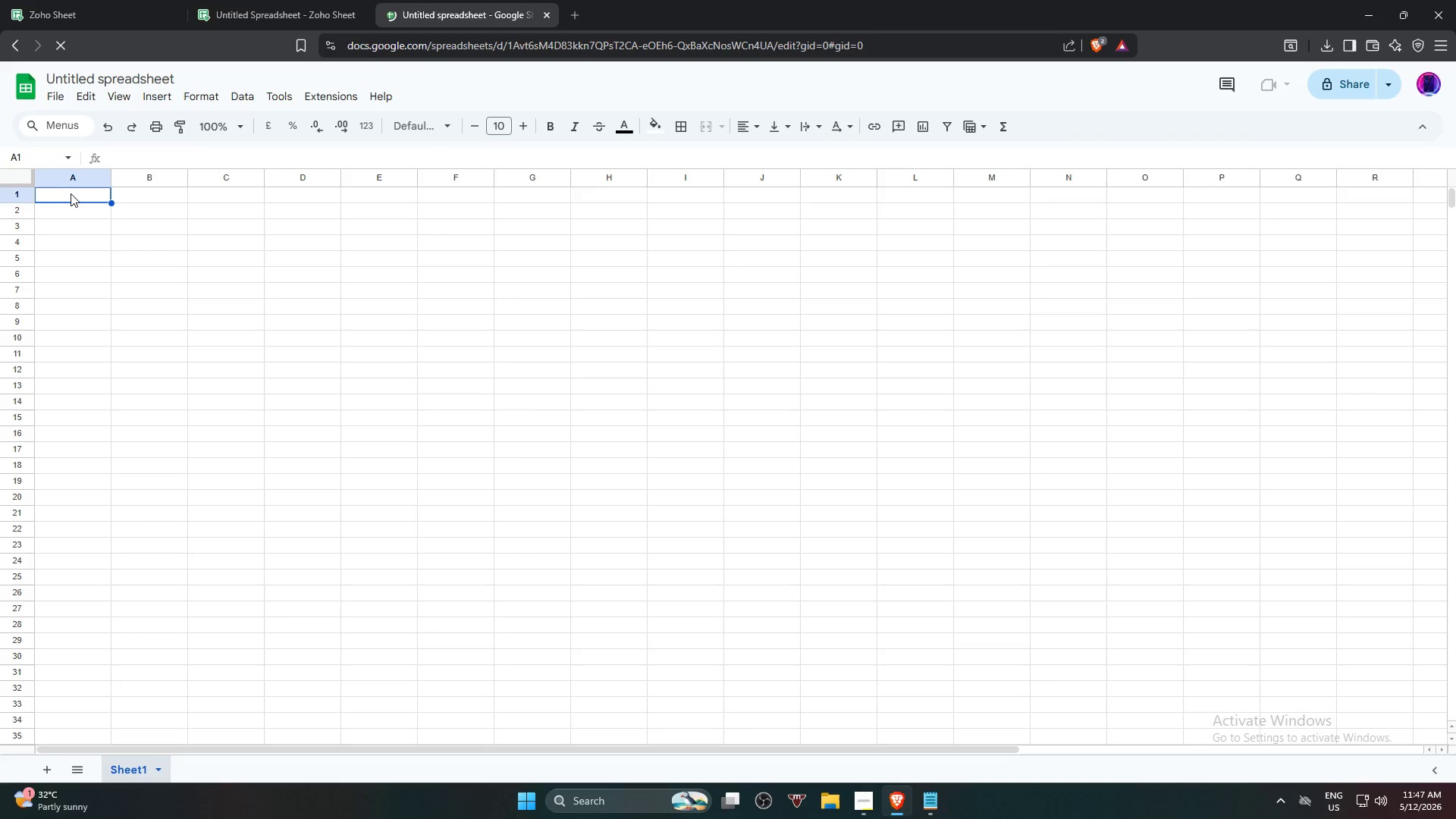 
key(Control+V)
 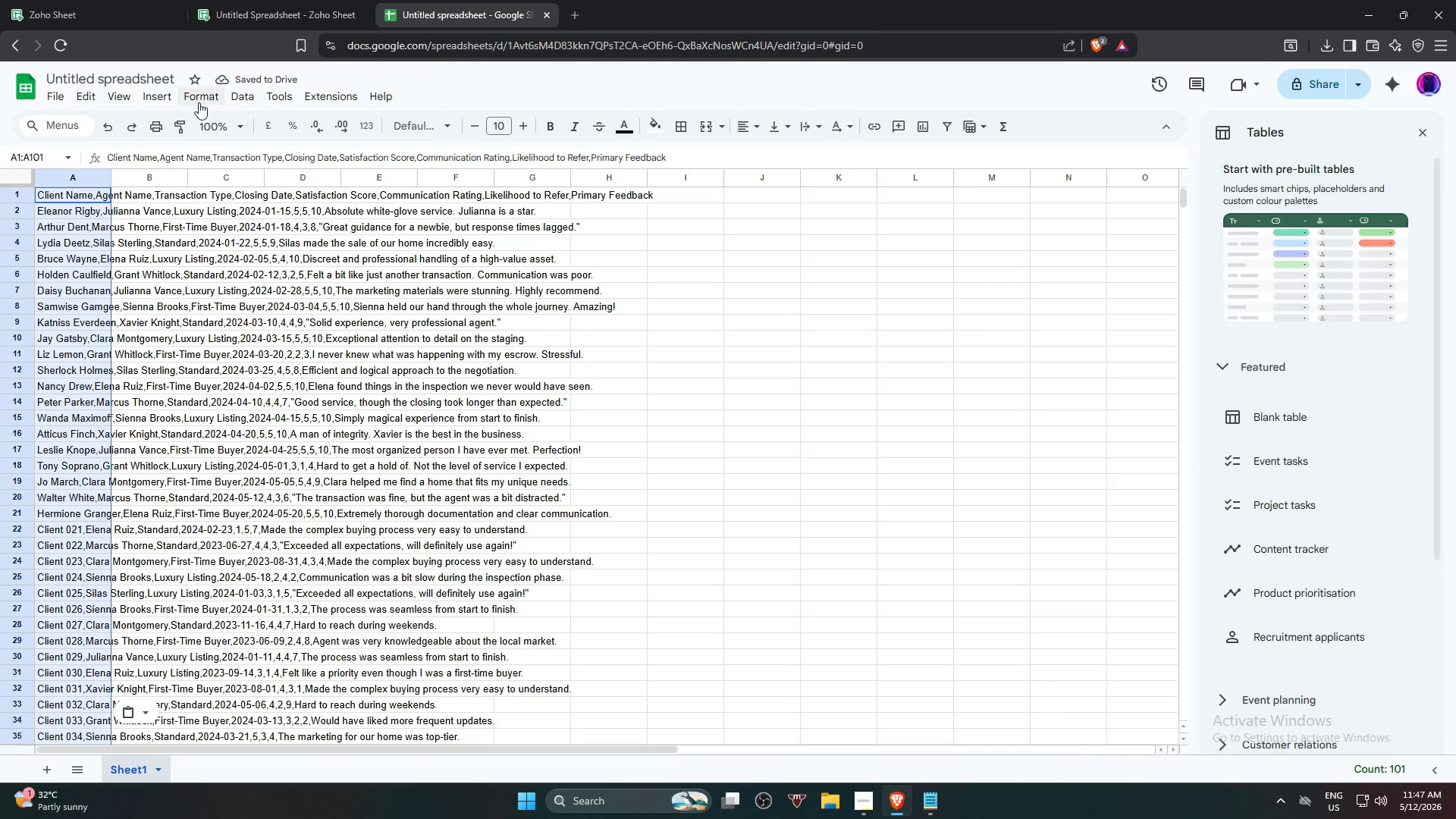 
left_click([215, 101])
 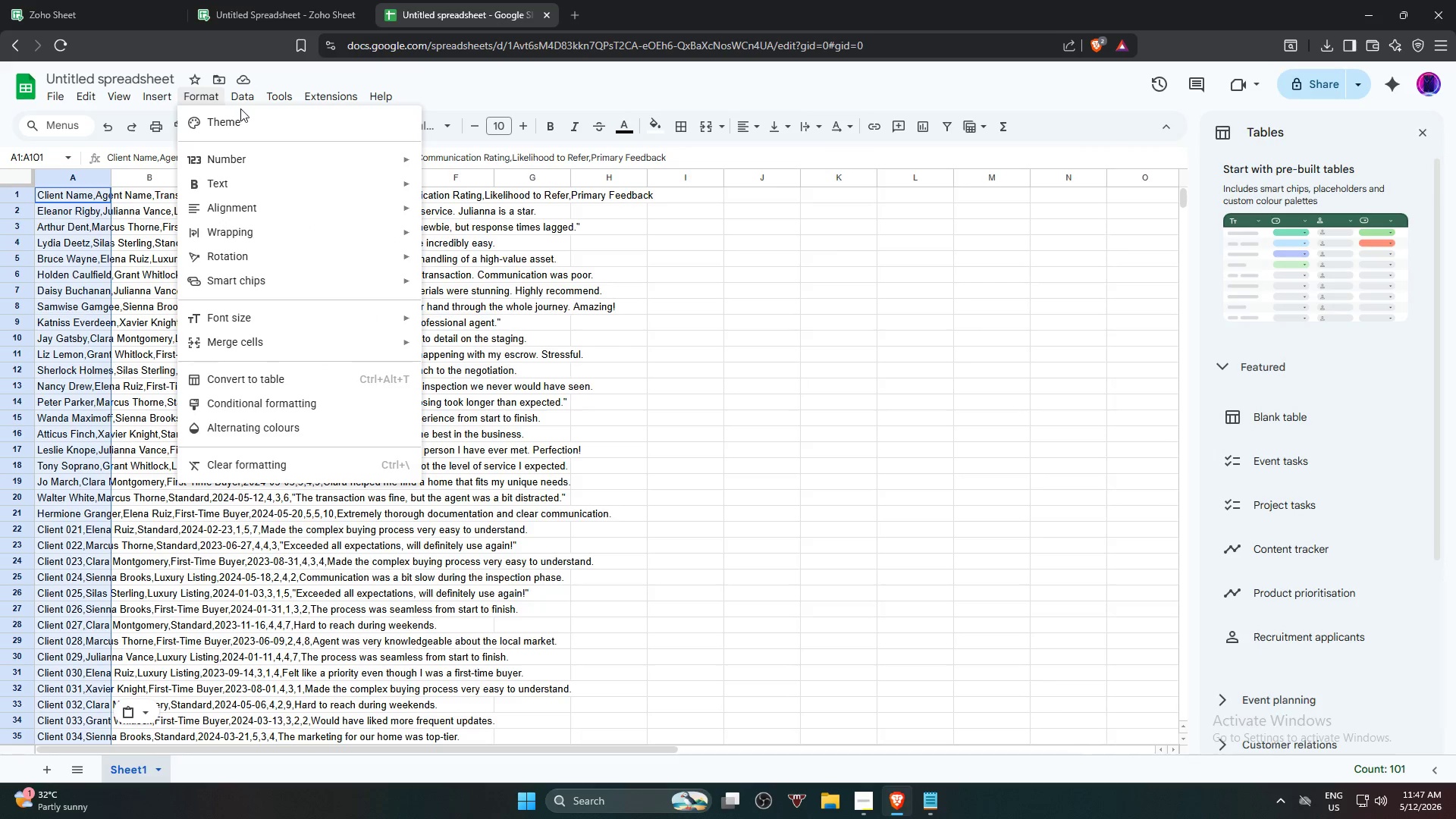 
mouse_move([249, 121])
 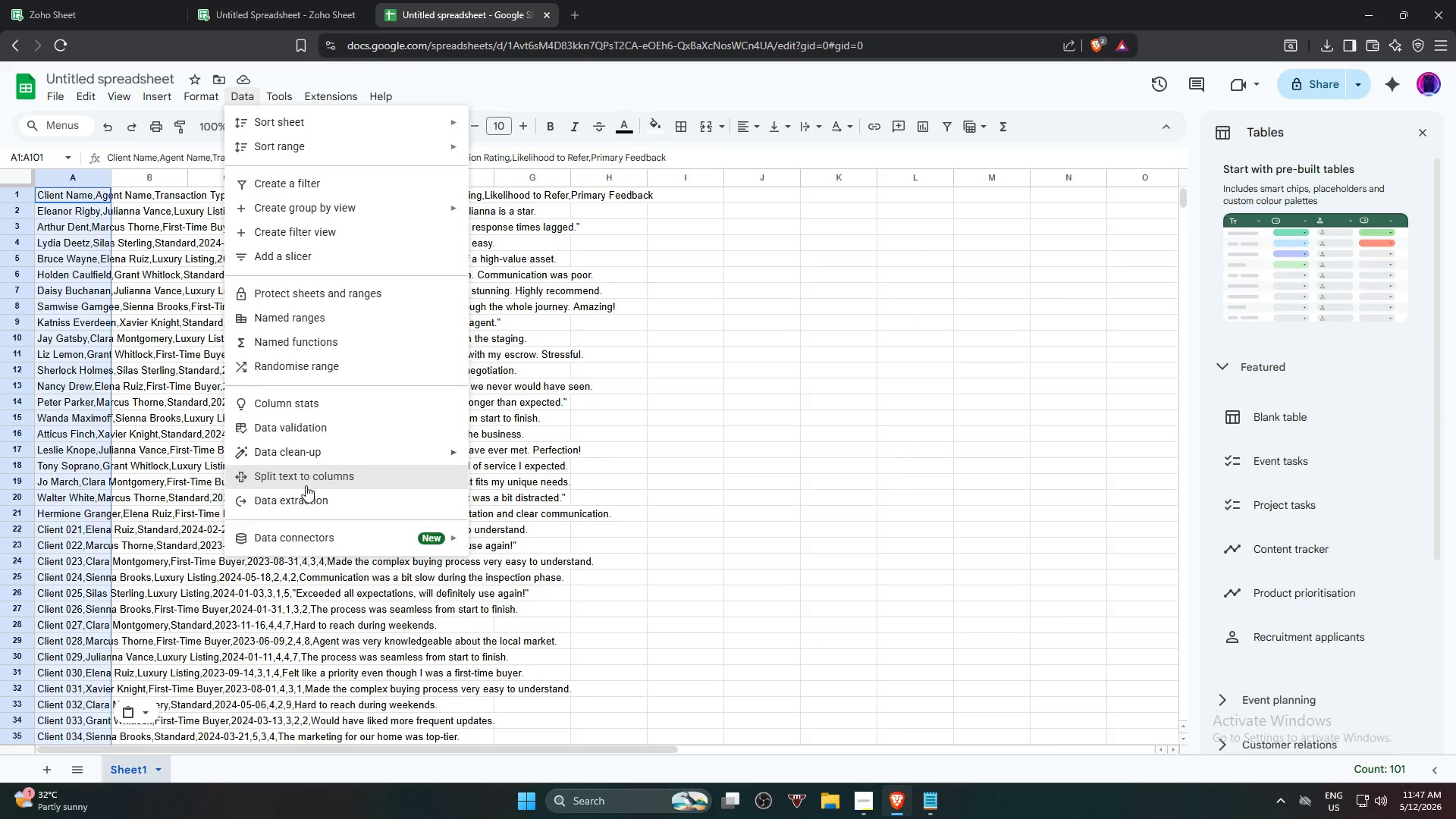 
left_click([306, 485])
 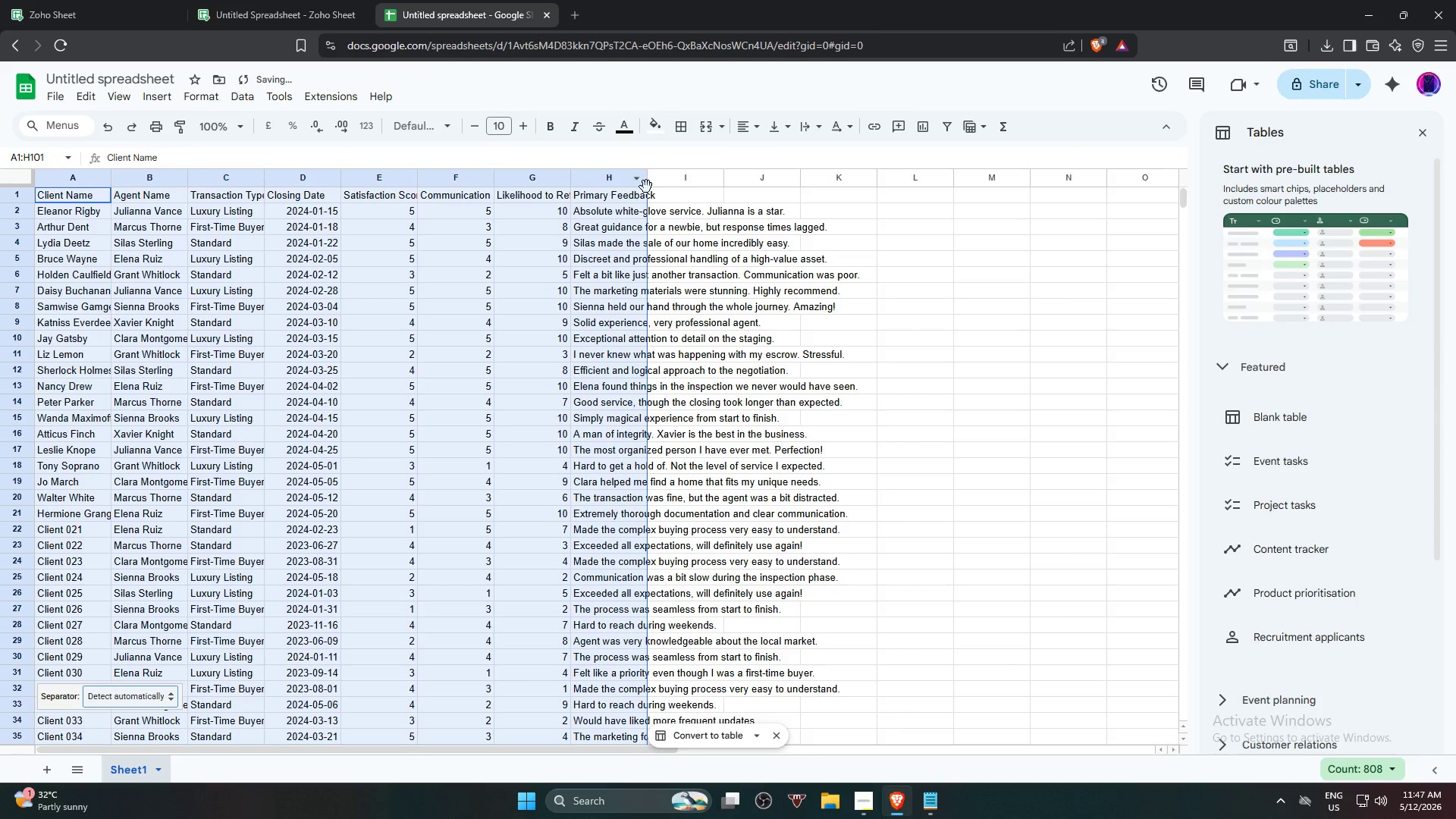 
double_click([646, 184])
 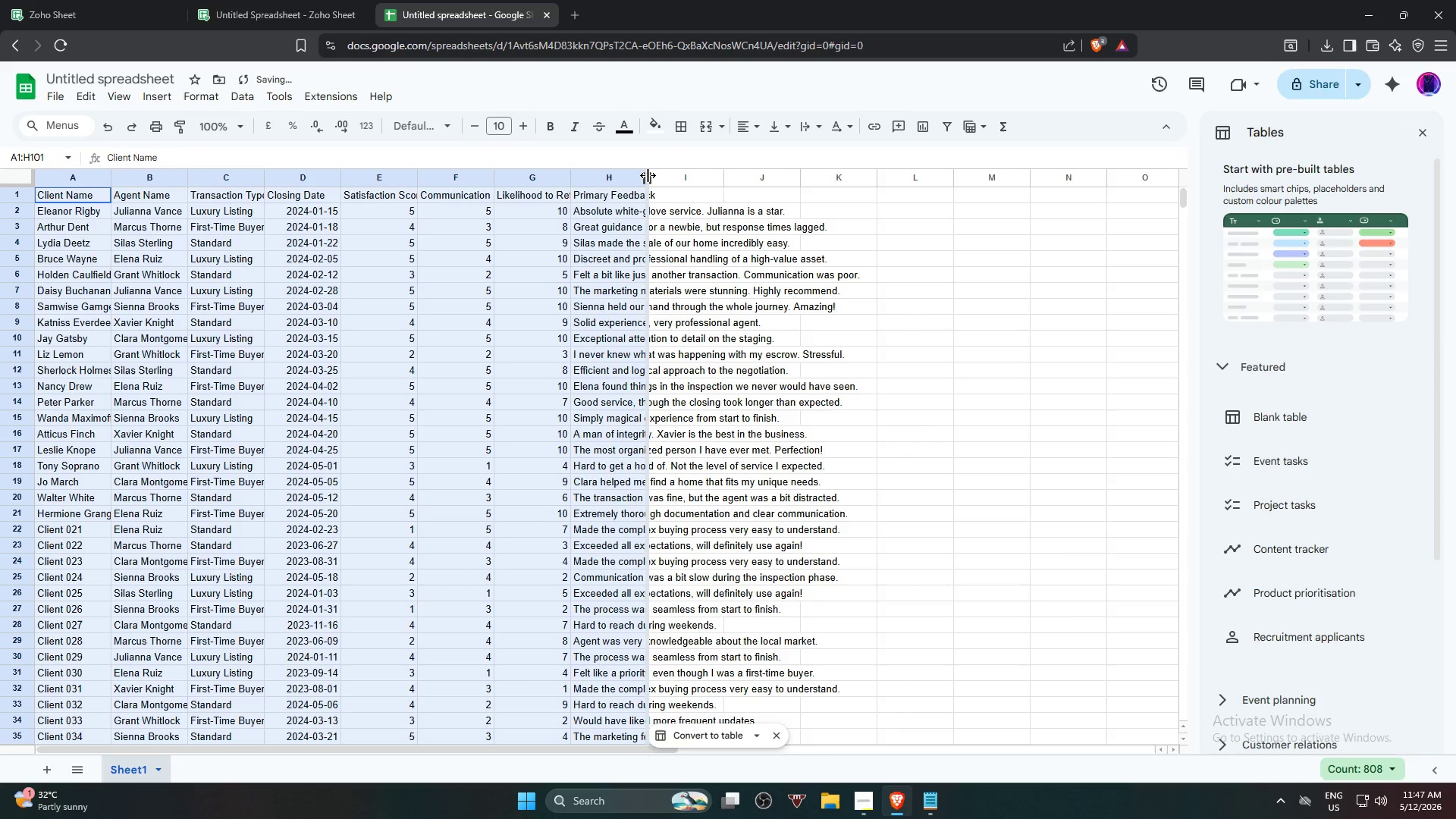 
double_click([648, 175])
 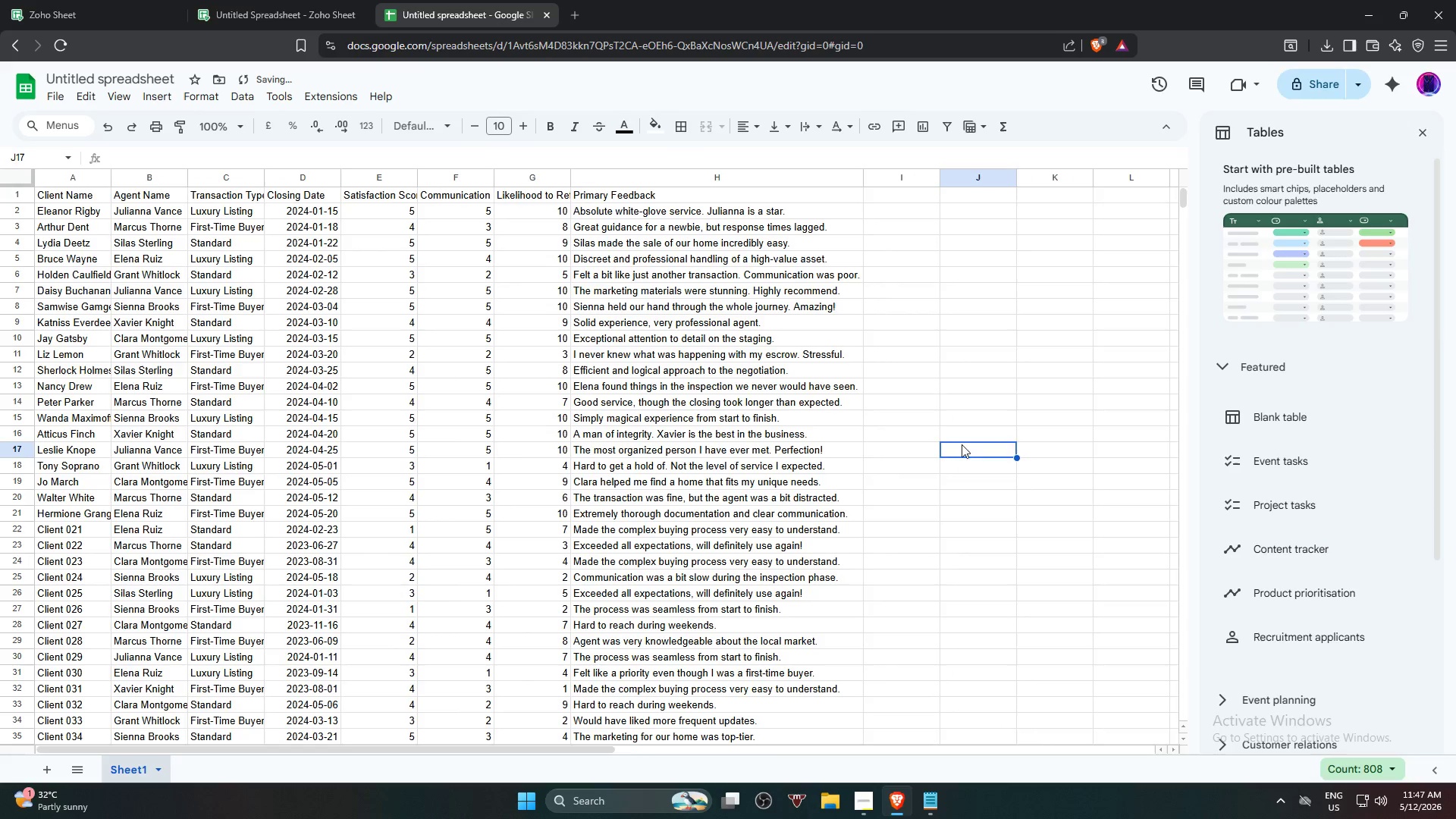 
double_click([675, 464])
 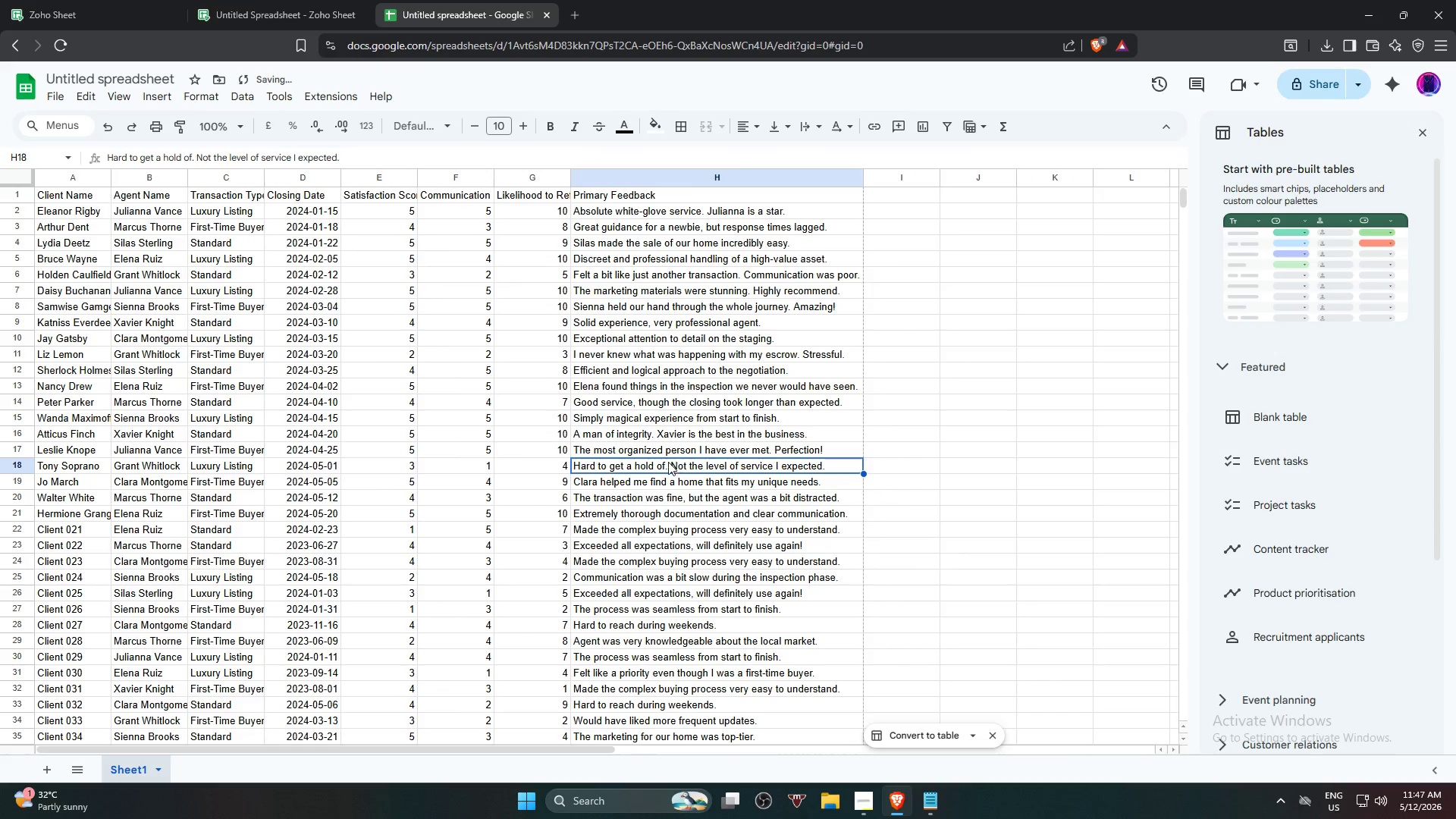 
key(Control+A)
 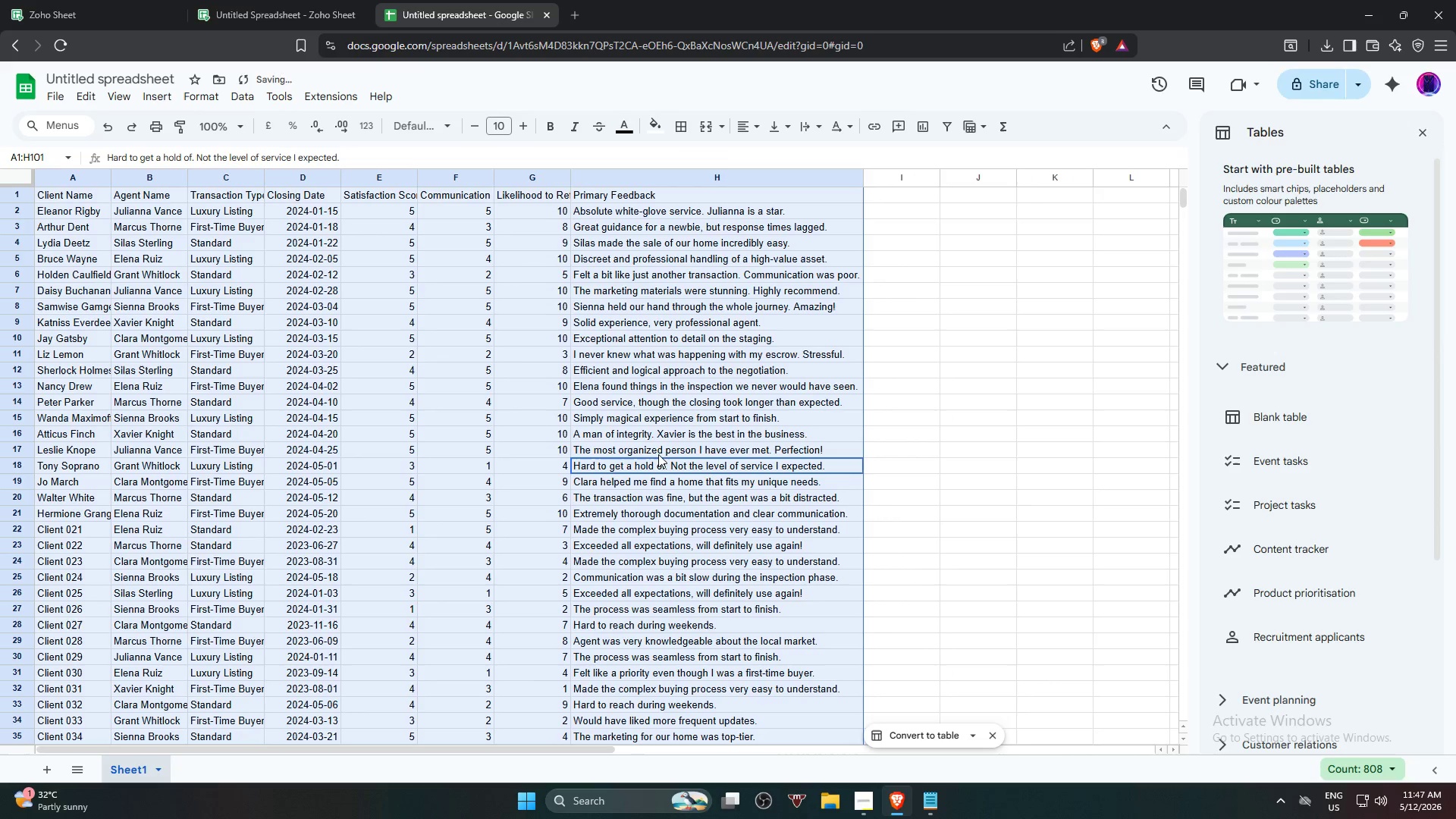 
key(Control+C)
 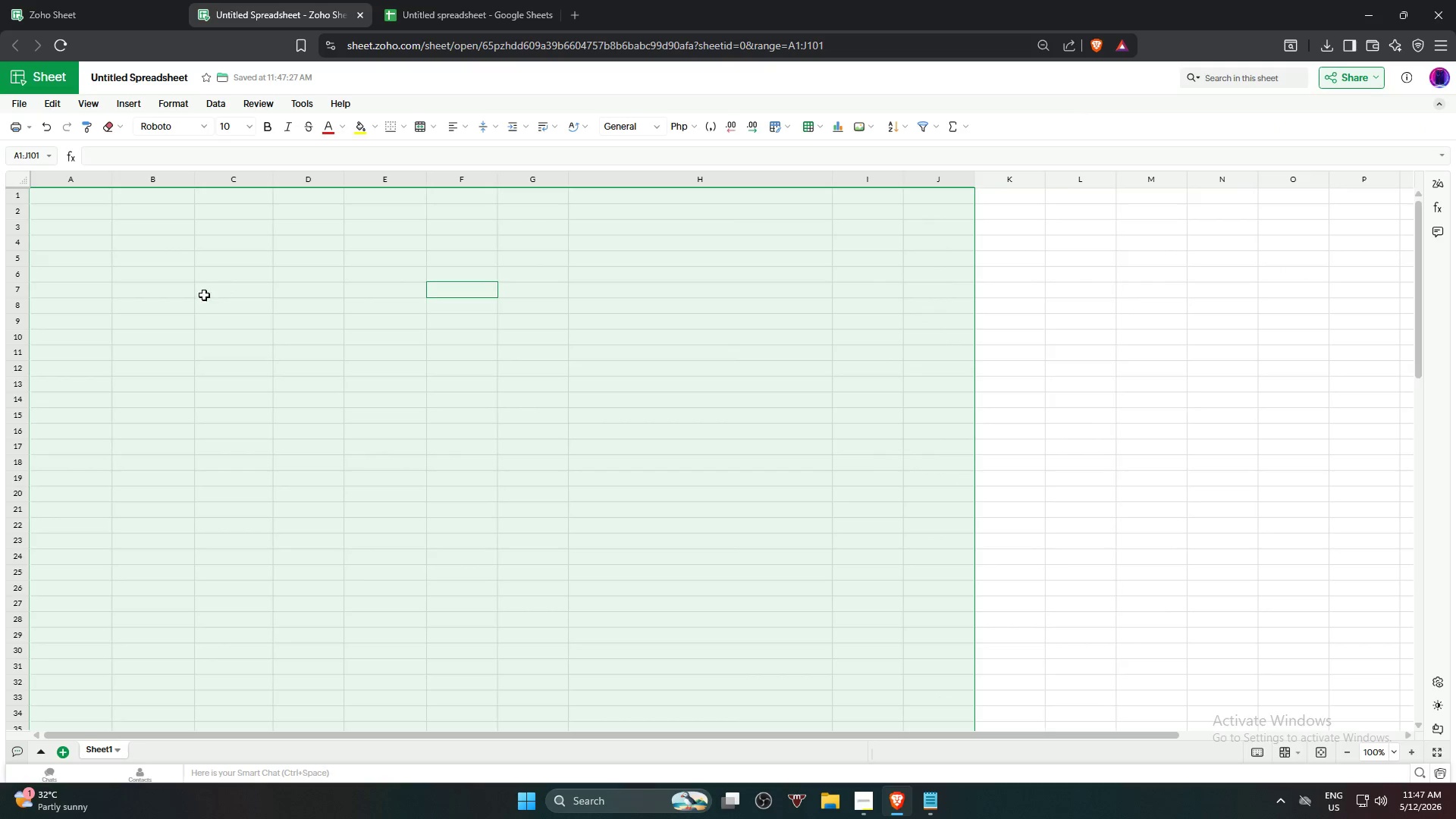 
double_click([86, 206])
 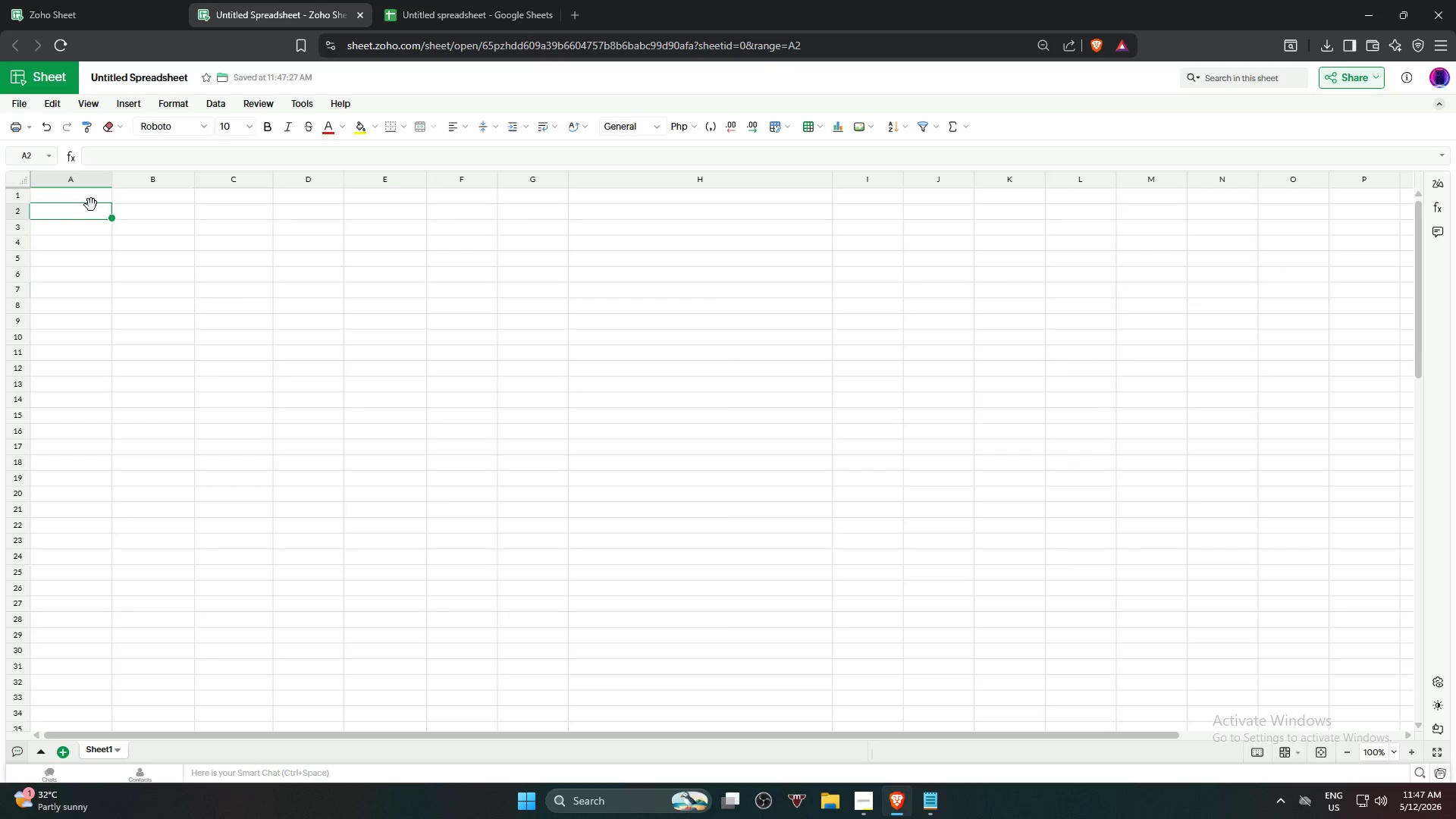 
triple_click([91, 204])
 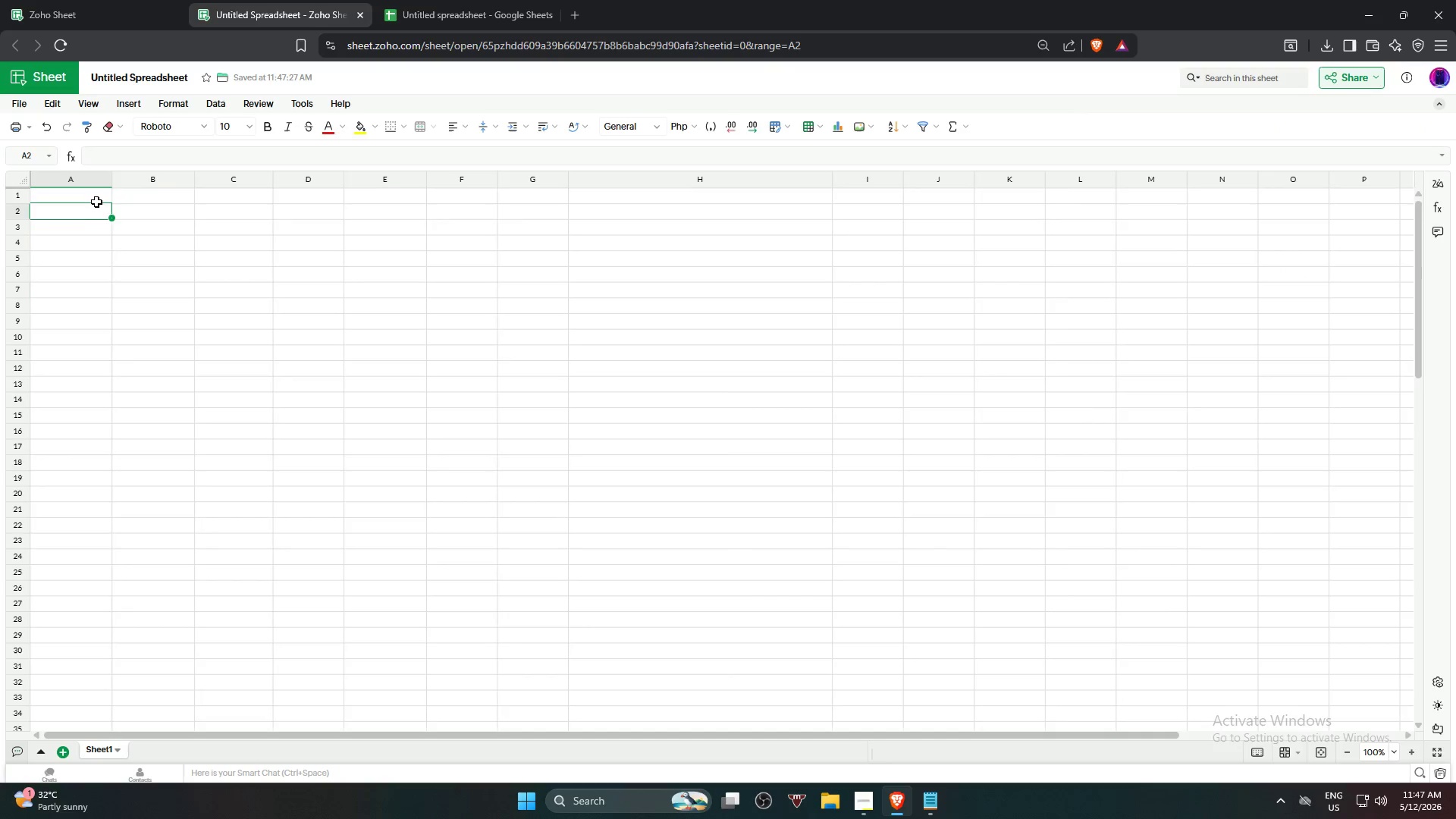 
triple_click([96, 201])
 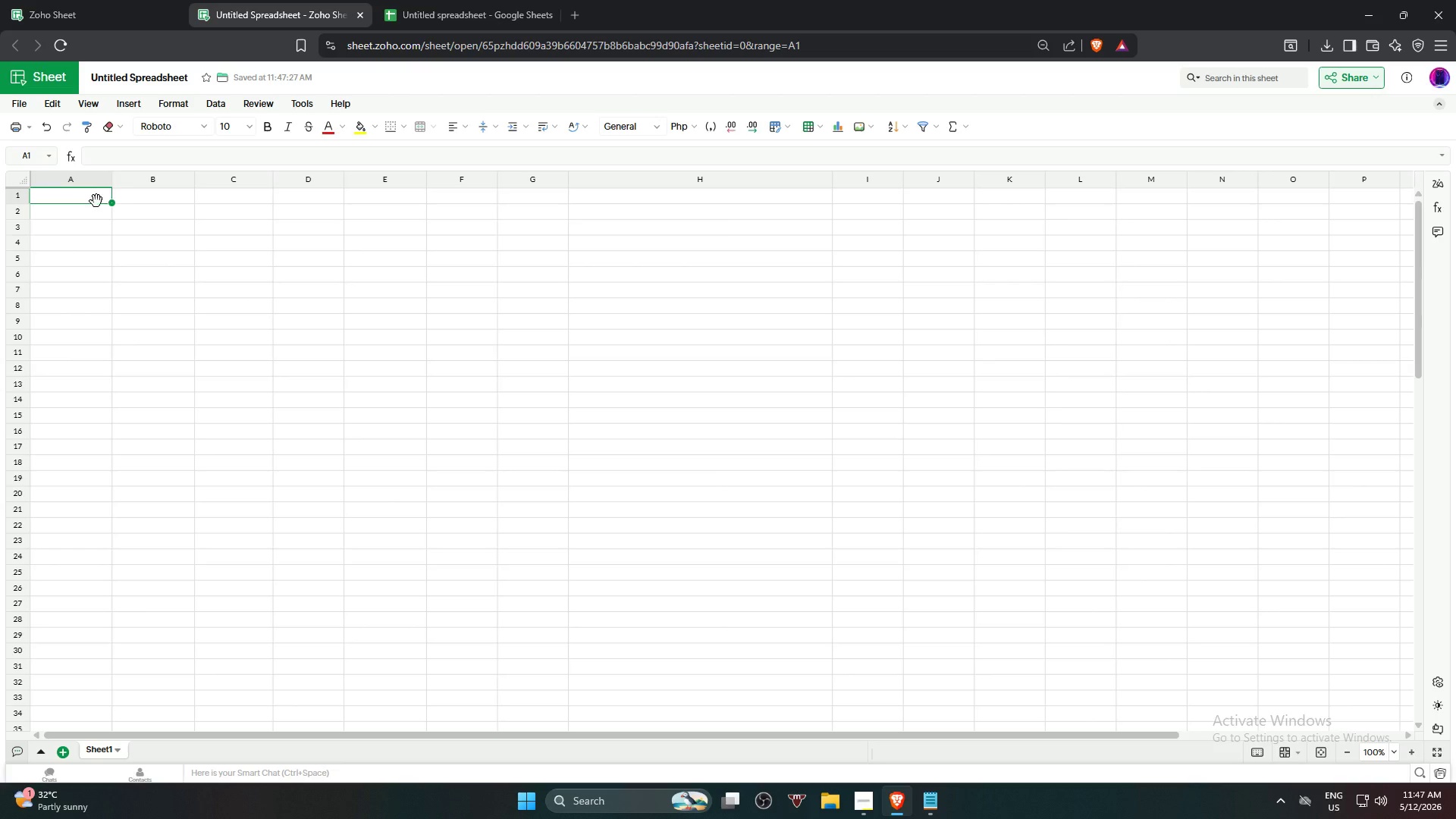 
key(Control+V)
 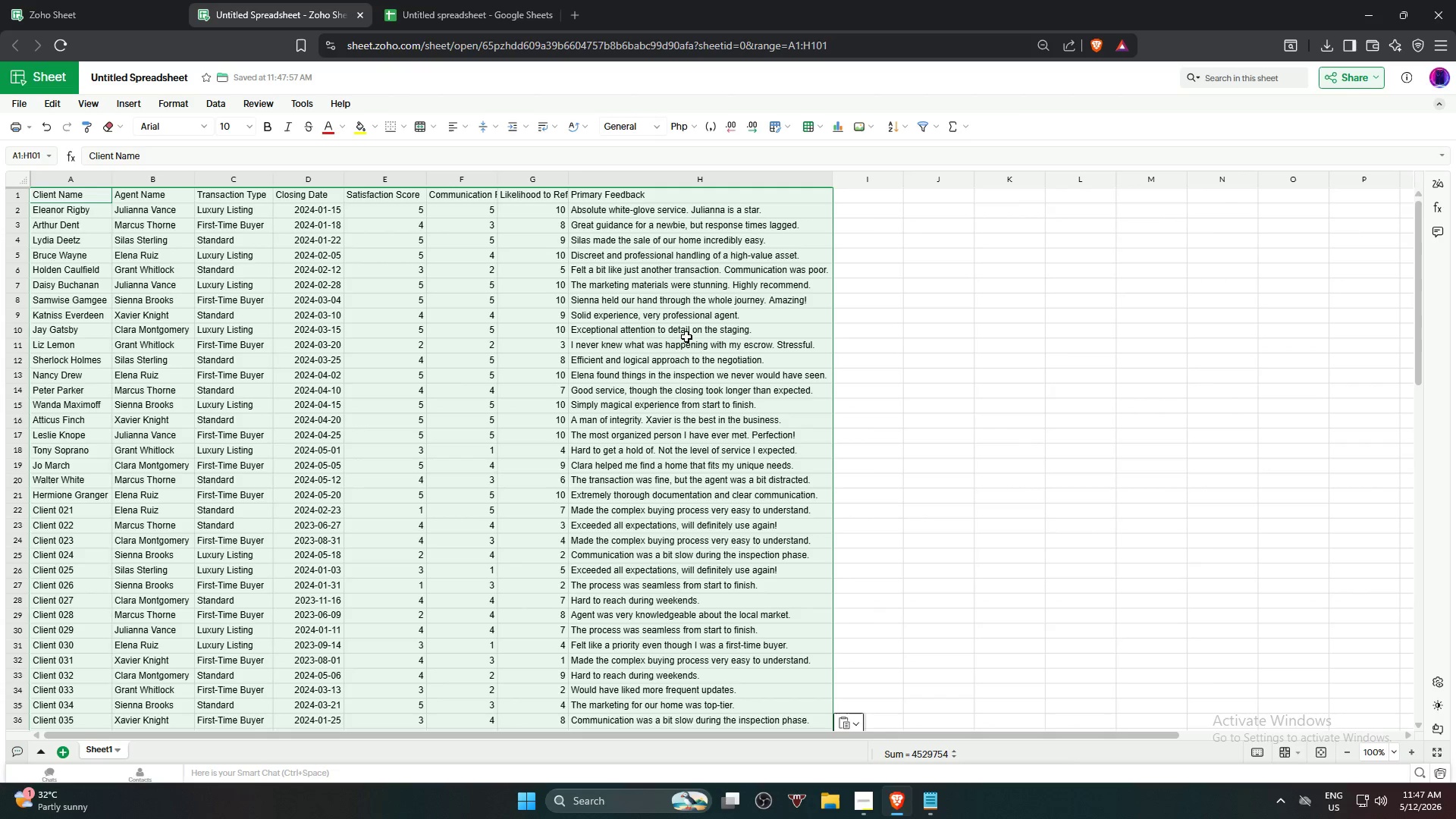 
left_click([955, 382])
 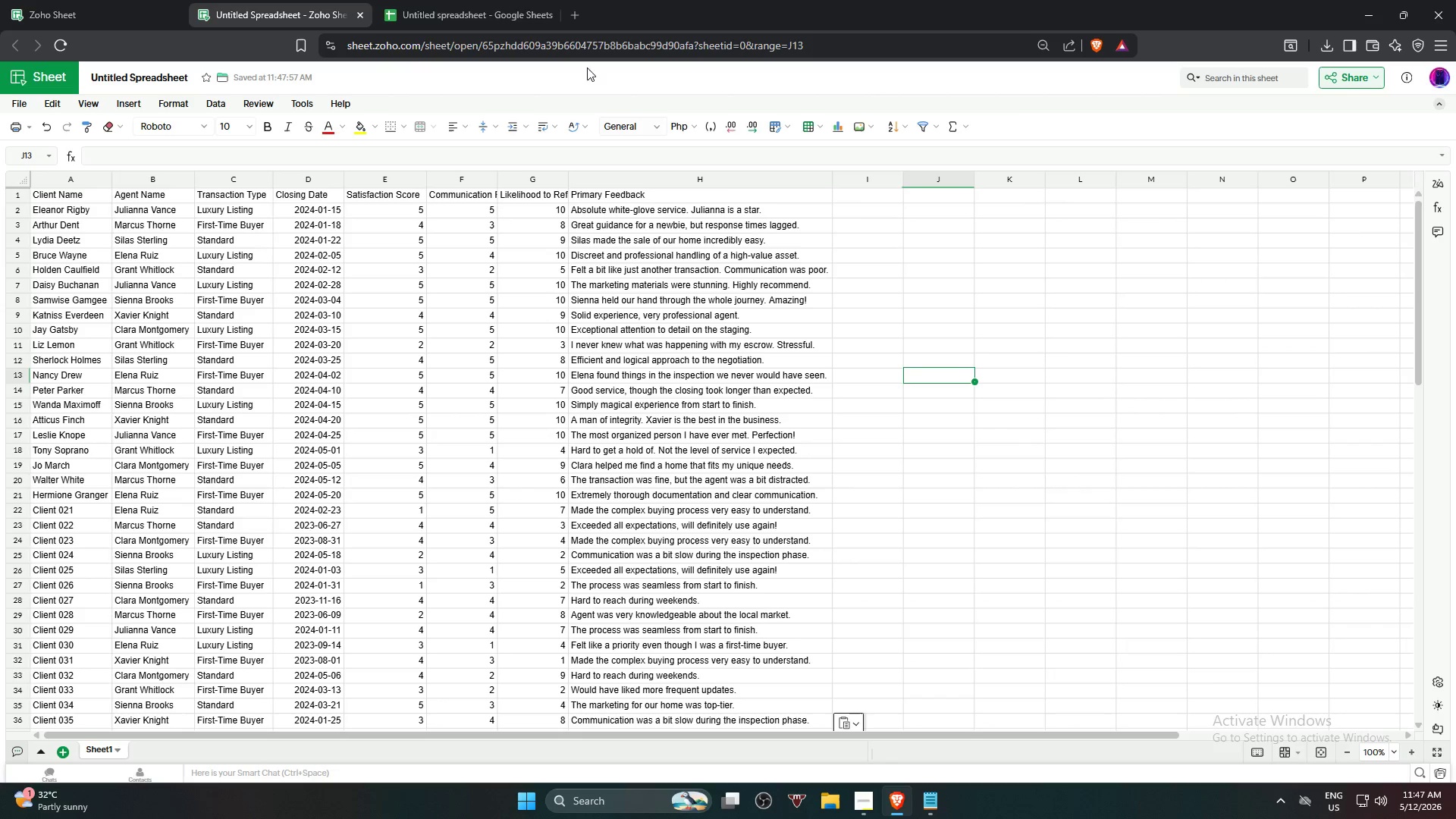 
left_click([498, 0])
 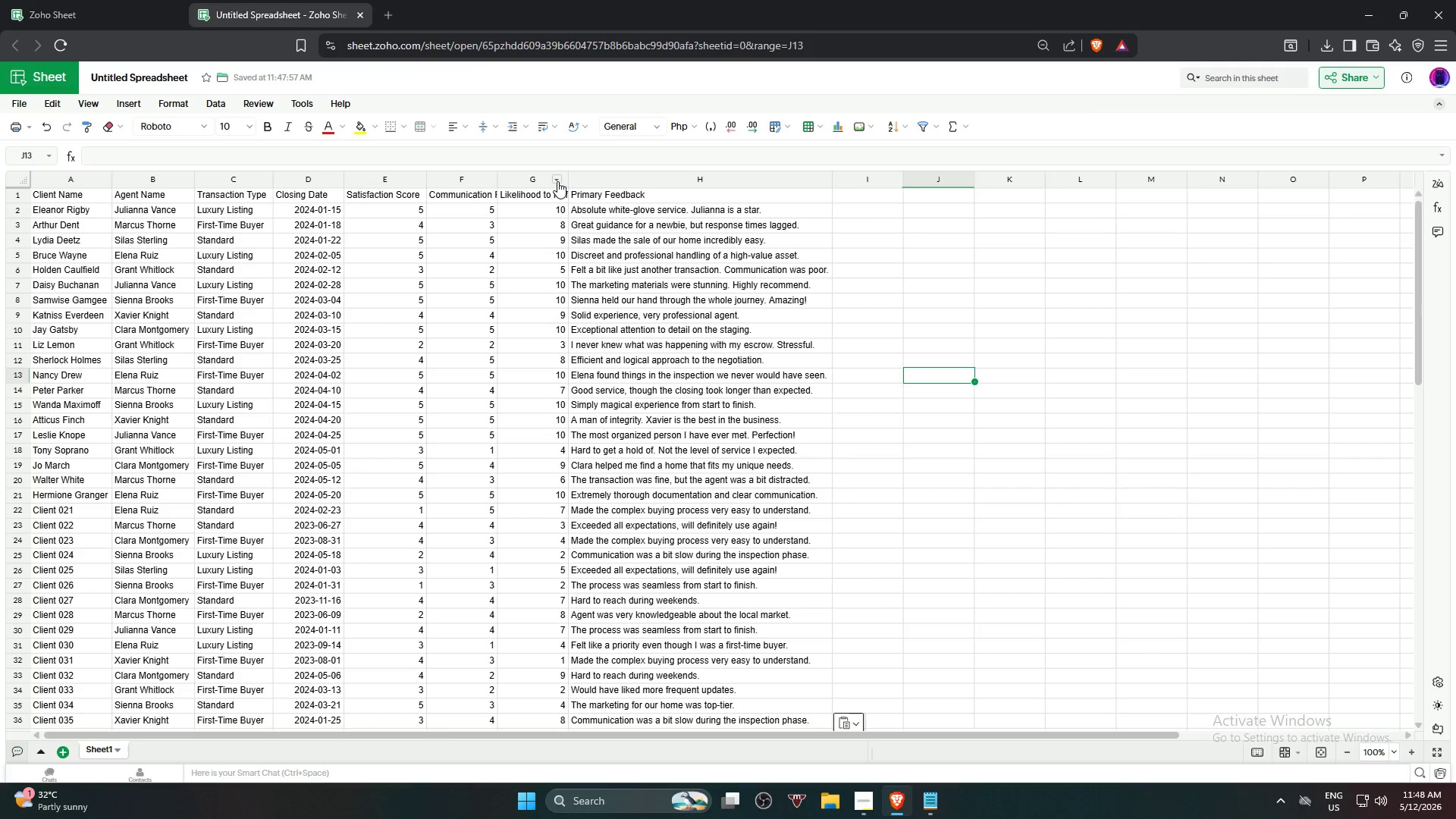 
double_click([571, 177])
 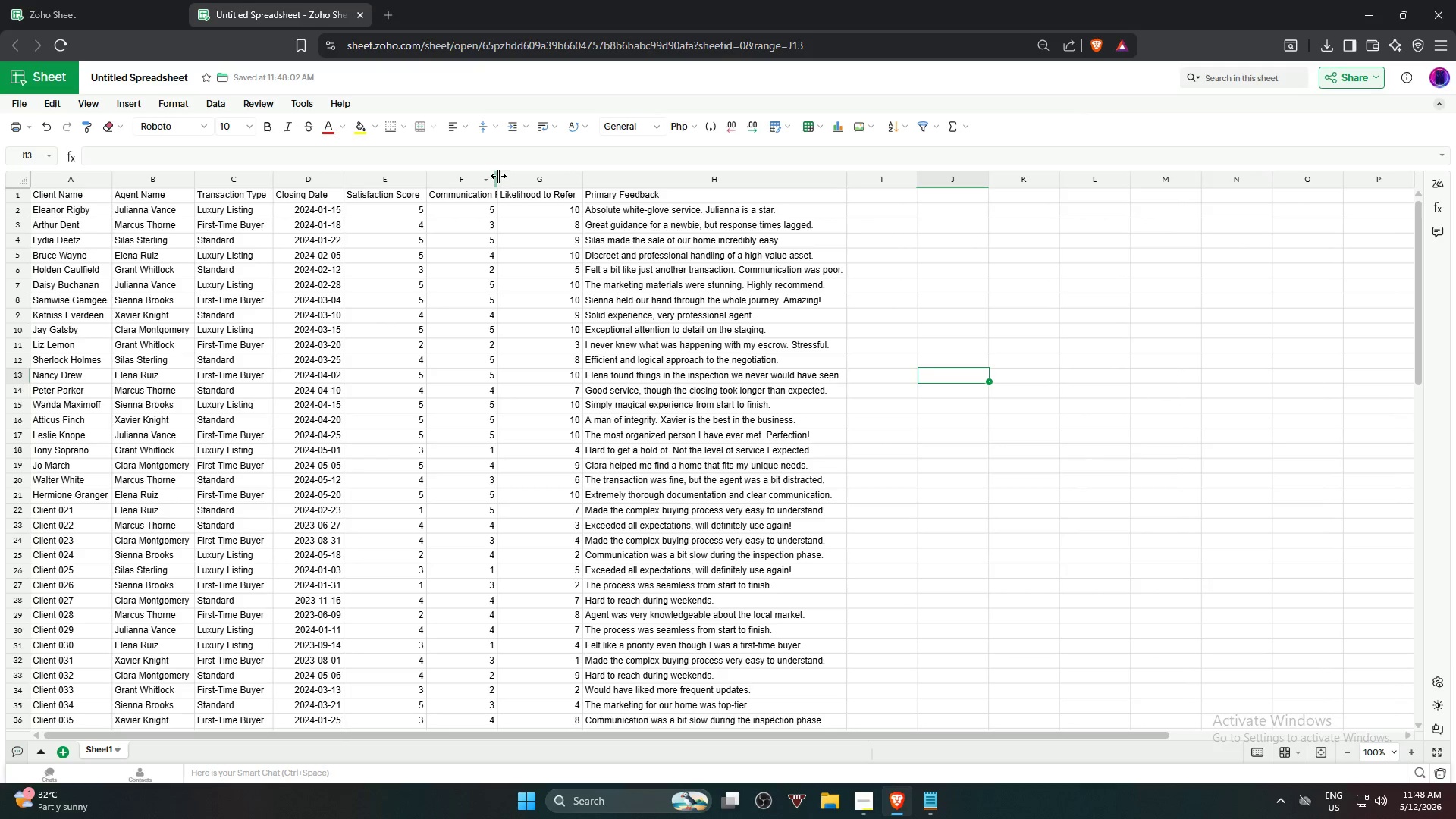 
double_click([498, 176])
 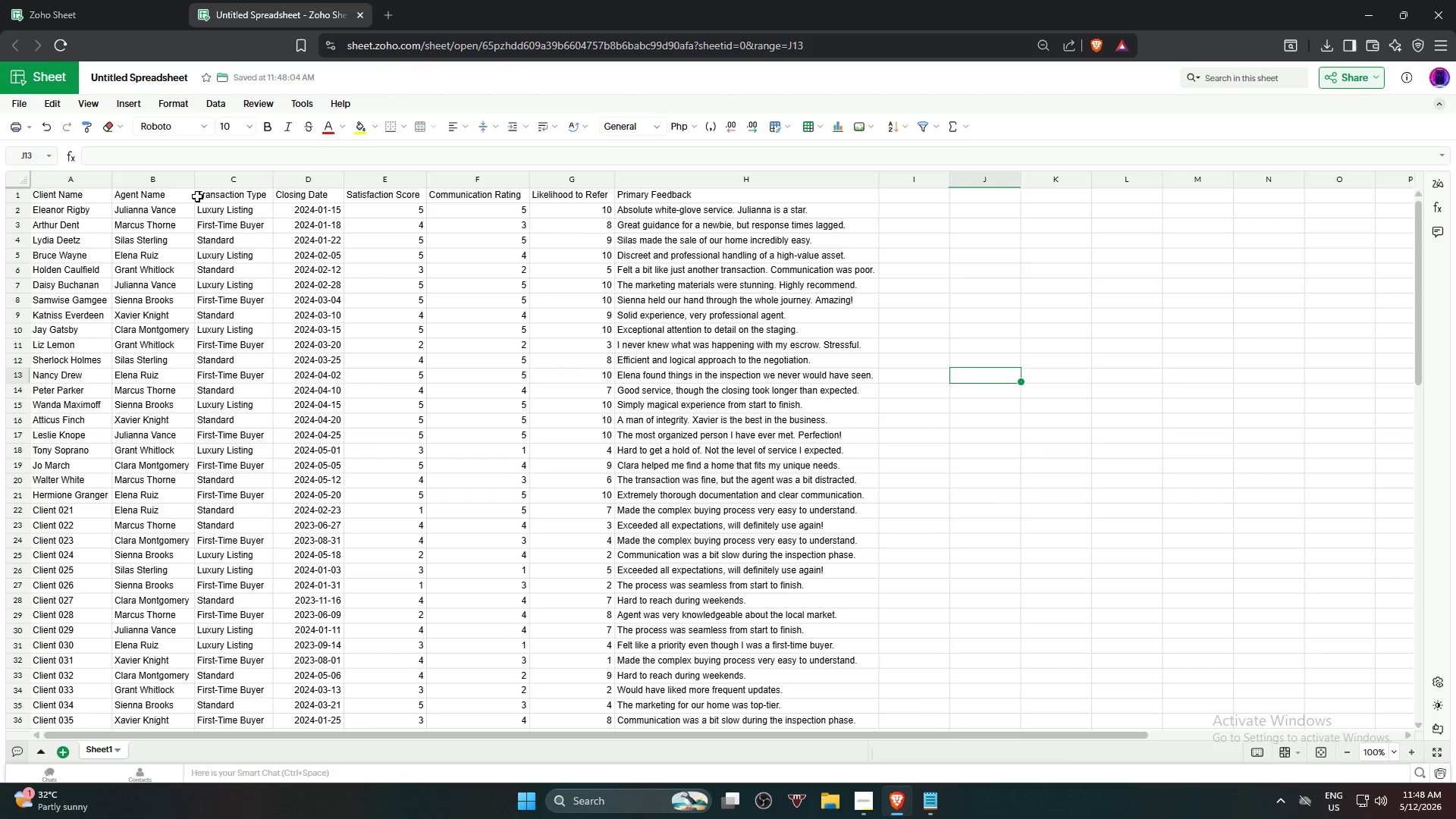 
left_click([439, 309])
 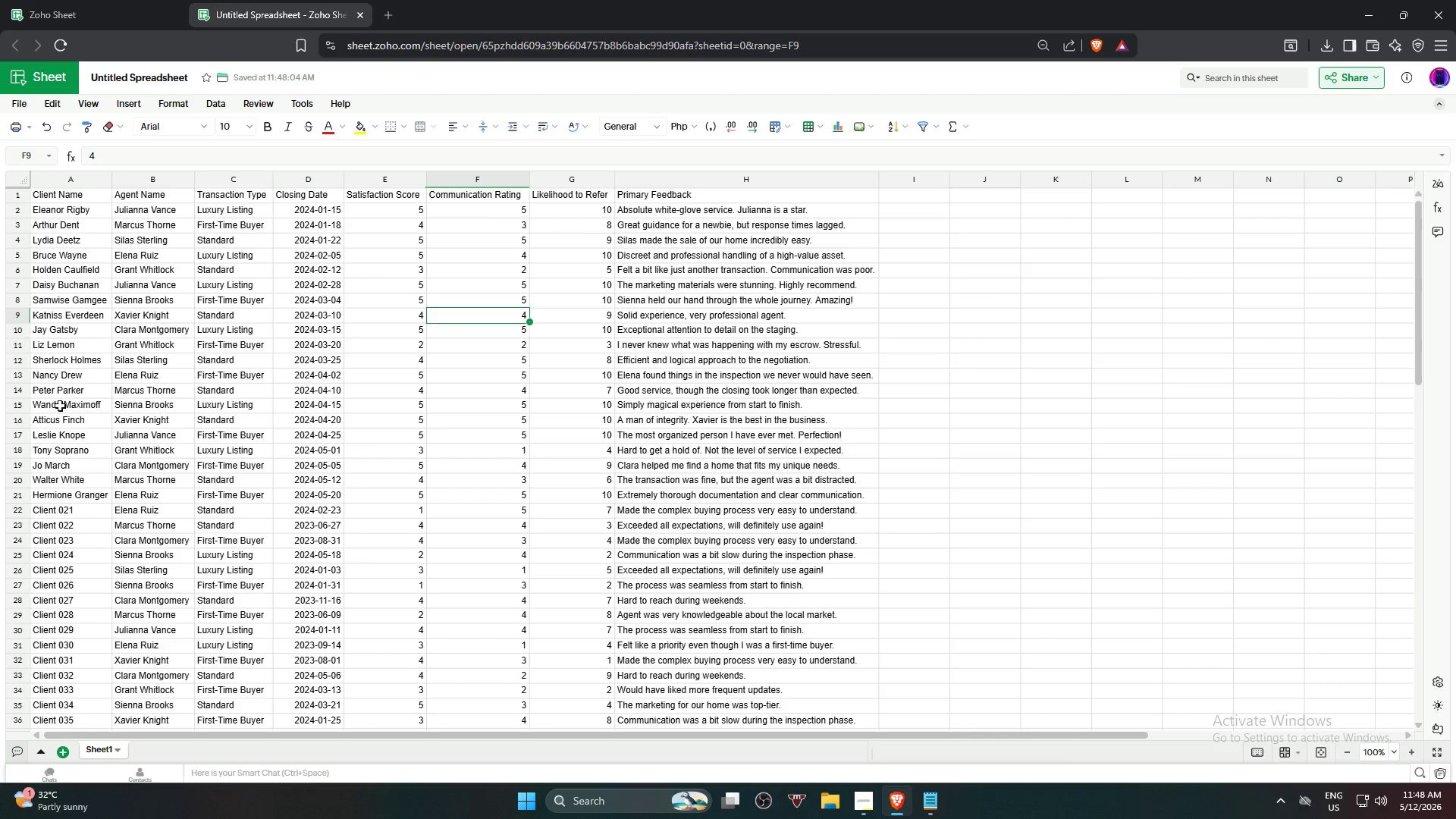 
scroll: coordinate [345, 372], scroll_direction: down, amount: 15.0
 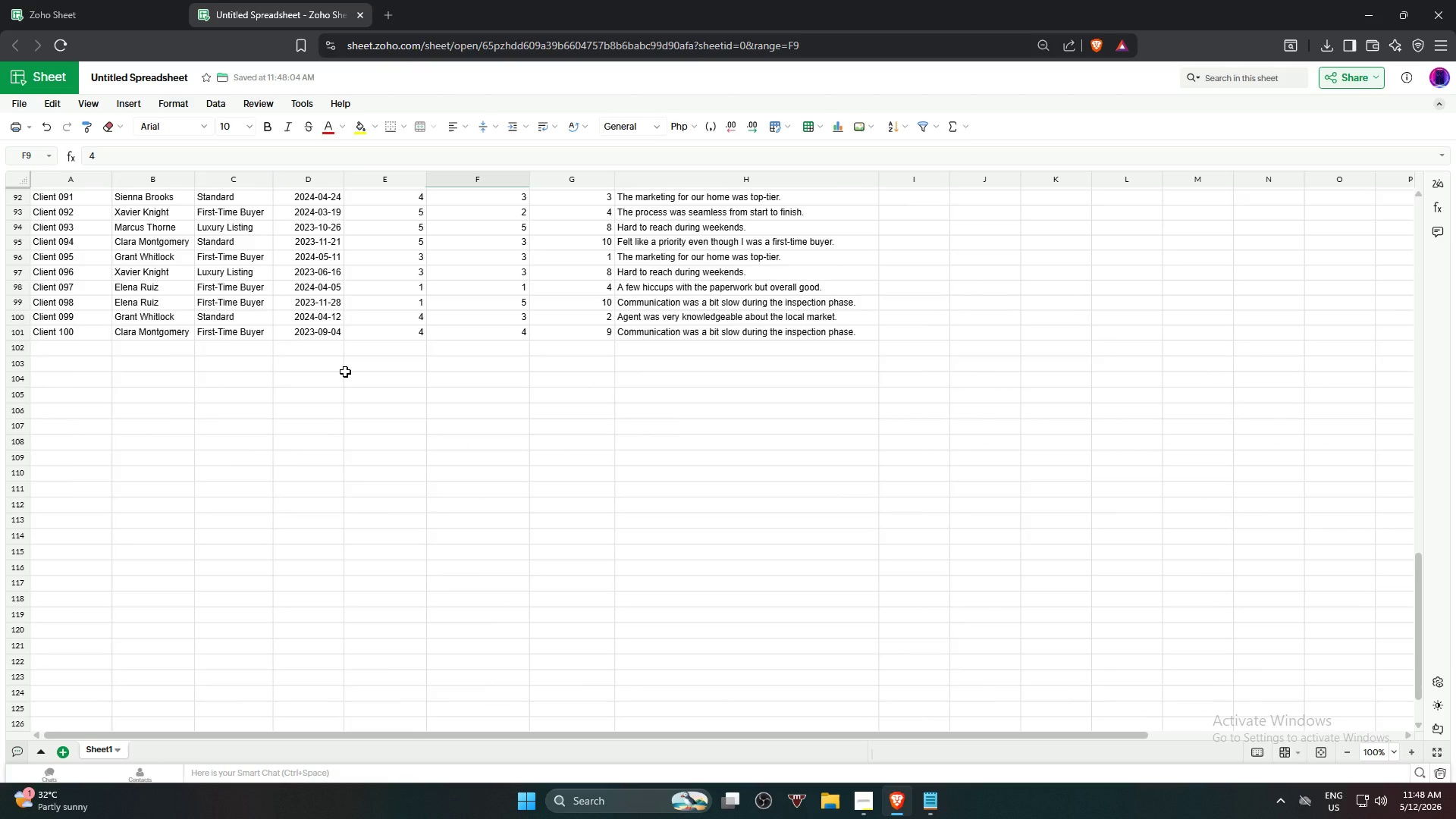 
scroll: coordinate [345, 372], scroll_direction: up, amount: 22.0
 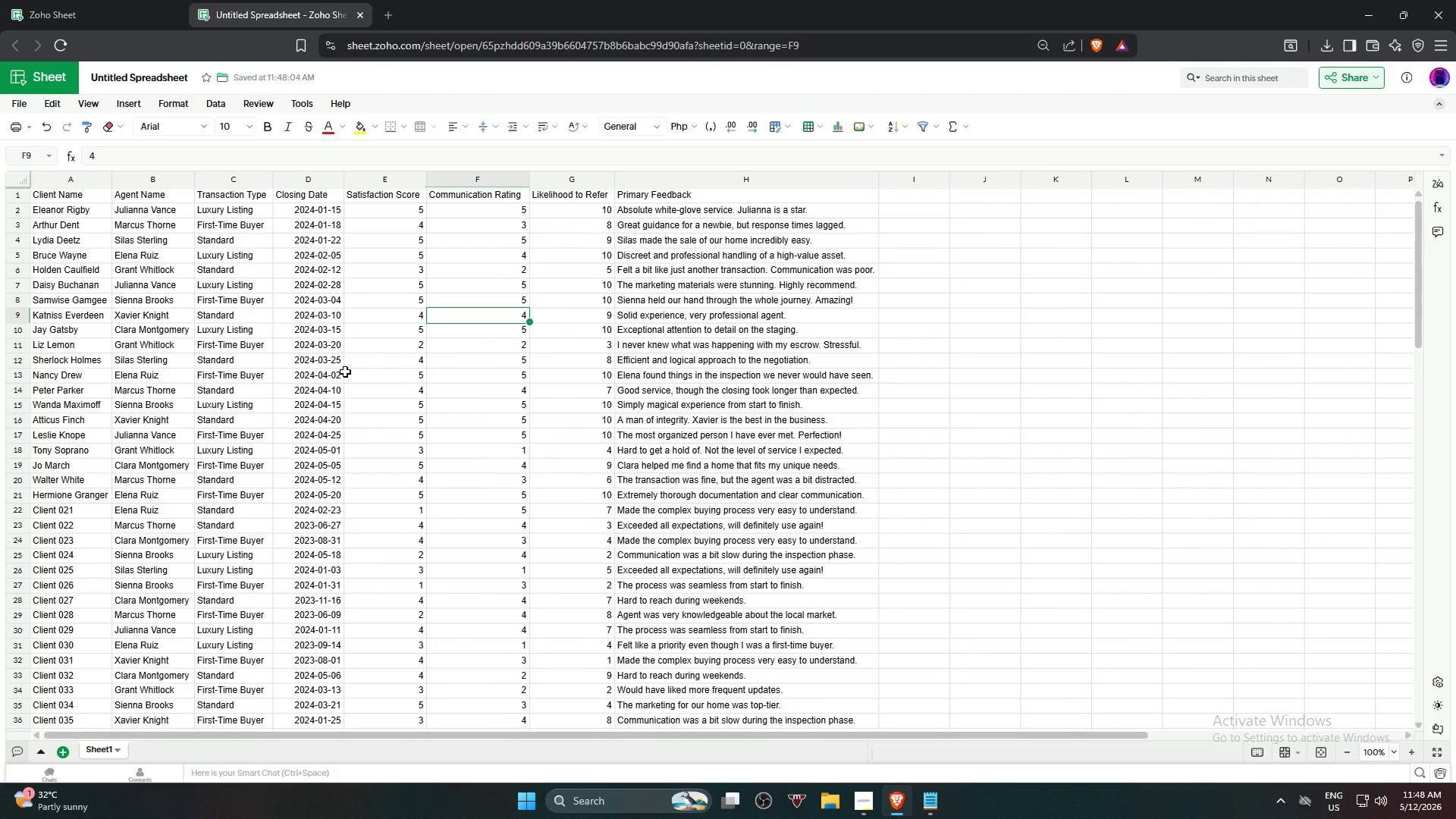 
key(Alt+Tab)
 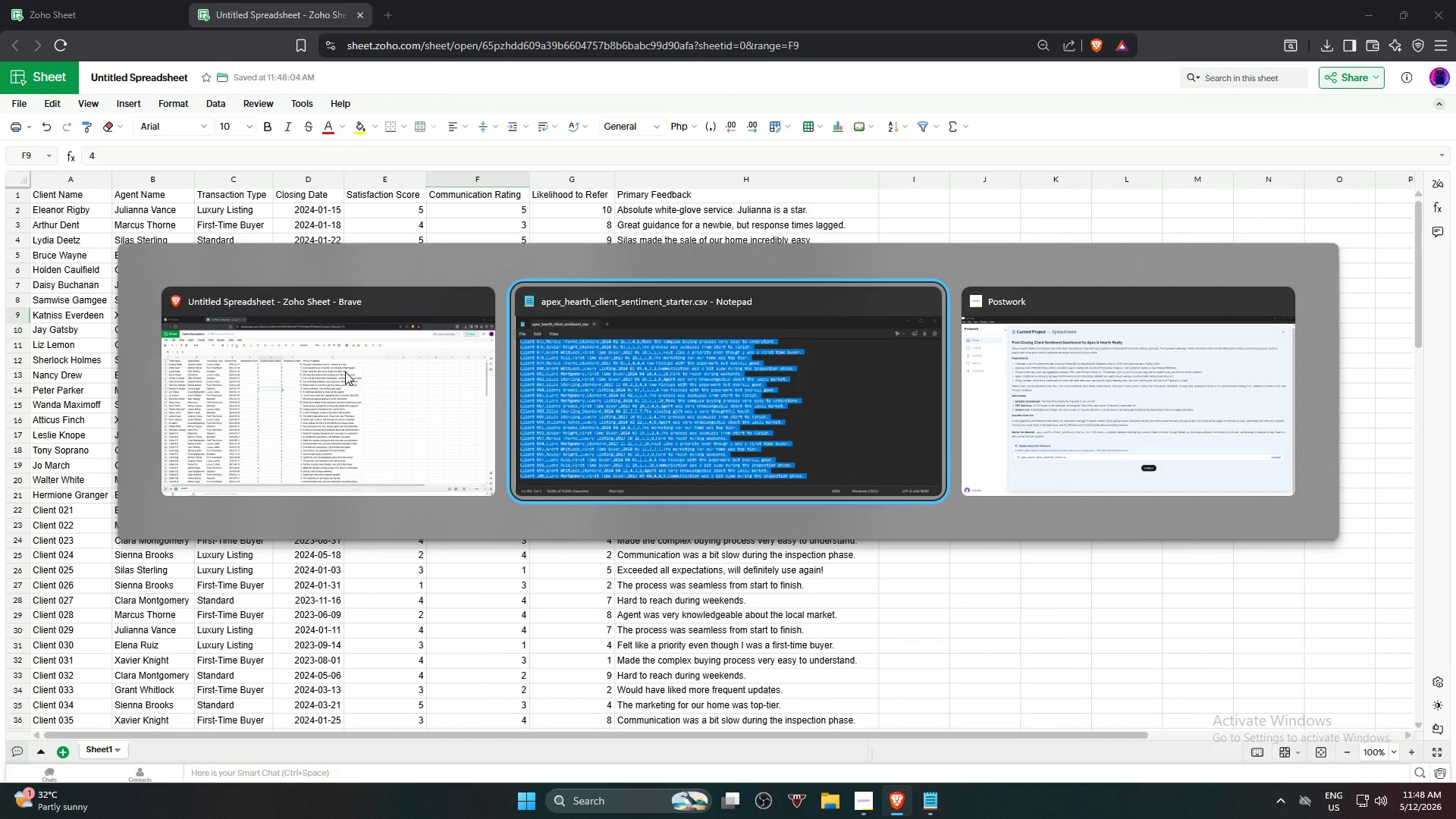 
key(Alt+Tab)